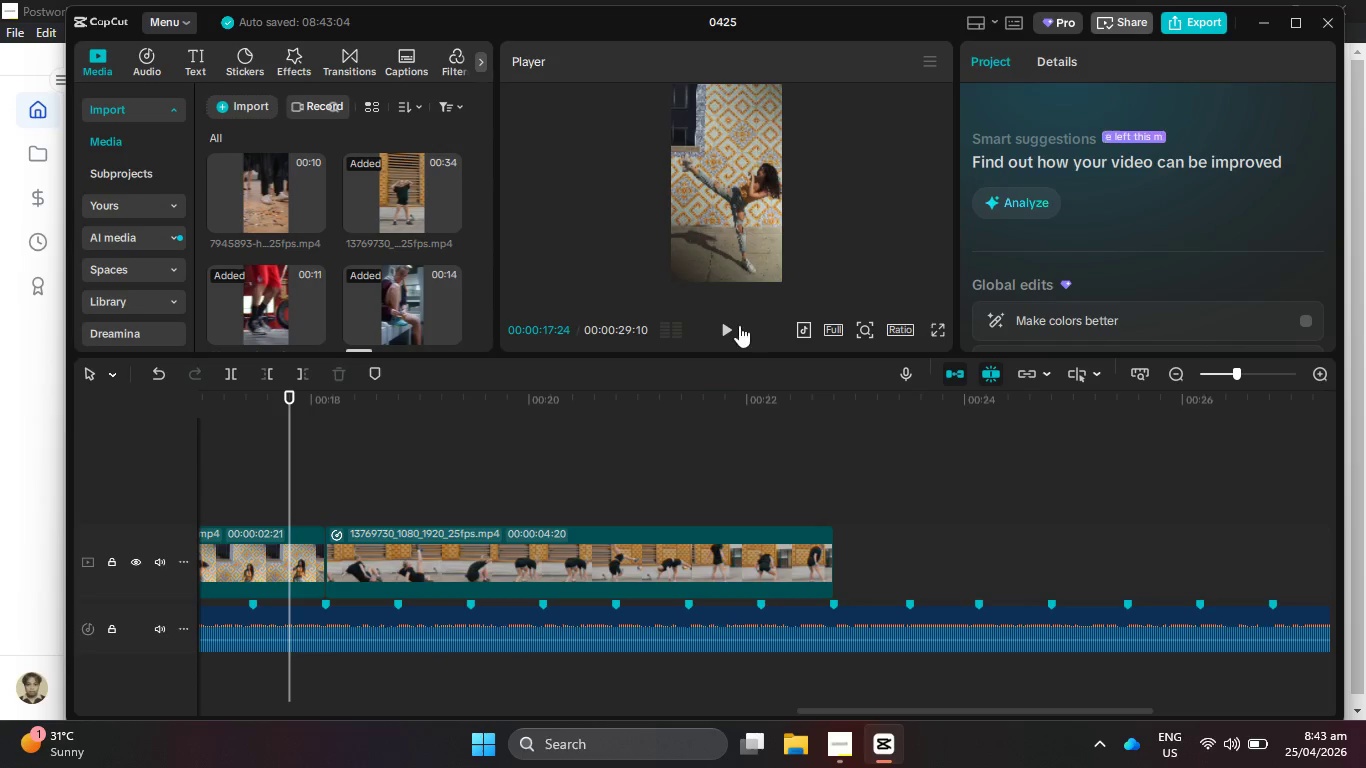 
double_click([733, 325])
 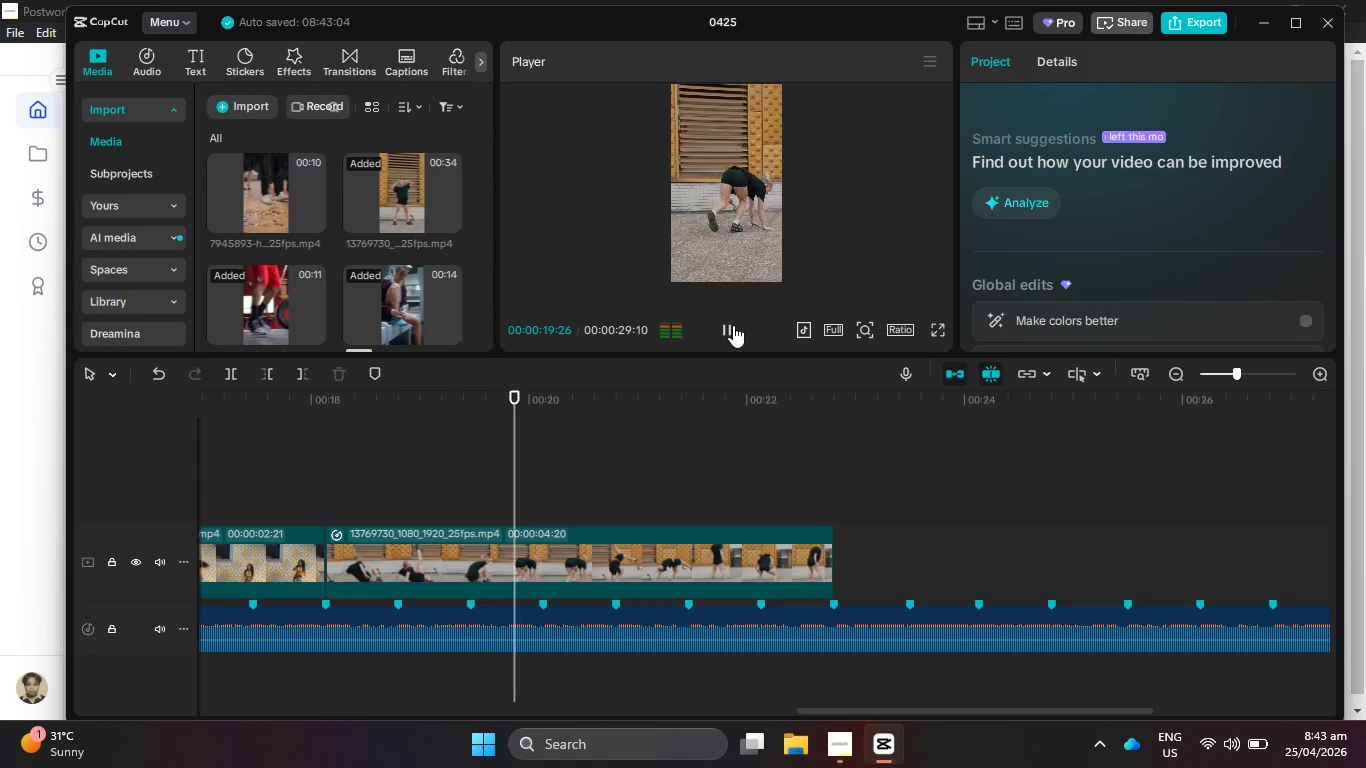 
left_click([733, 325])
 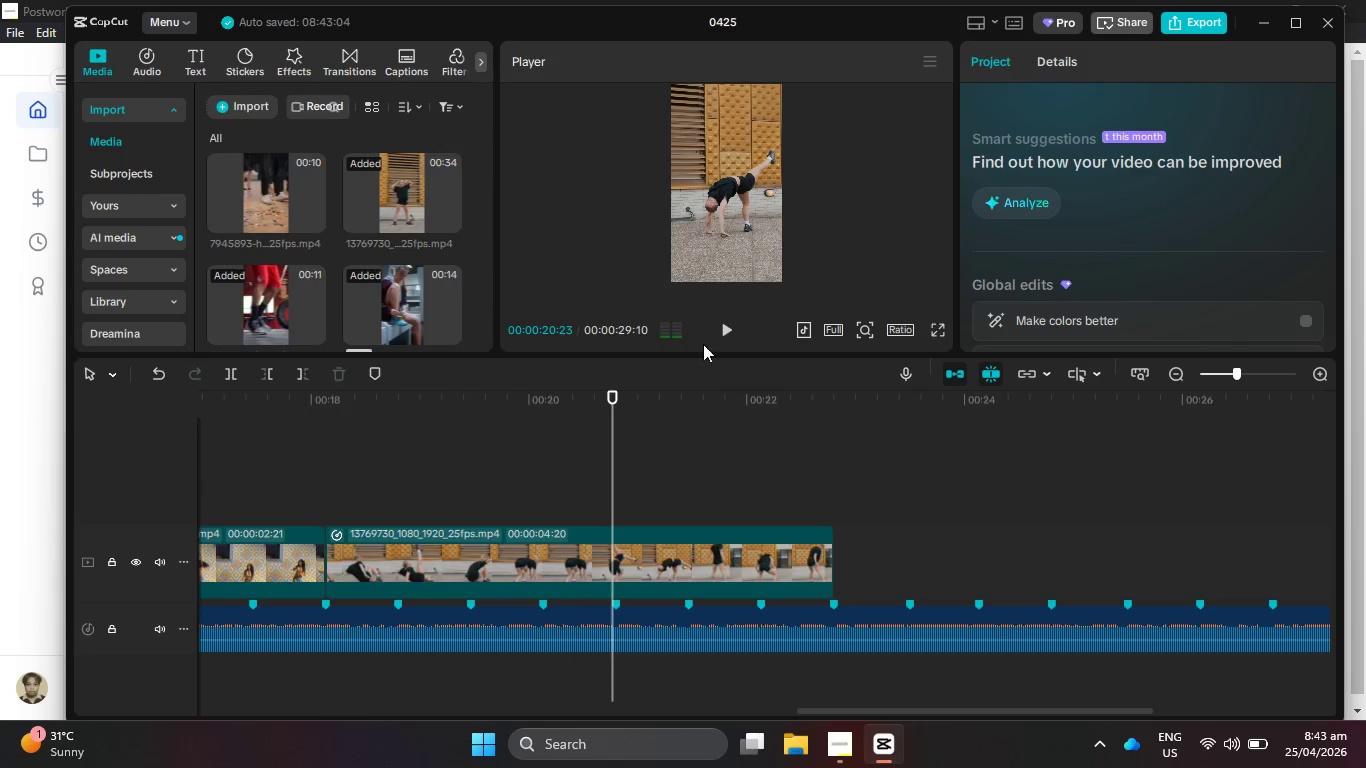 
left_click([720, 324])
 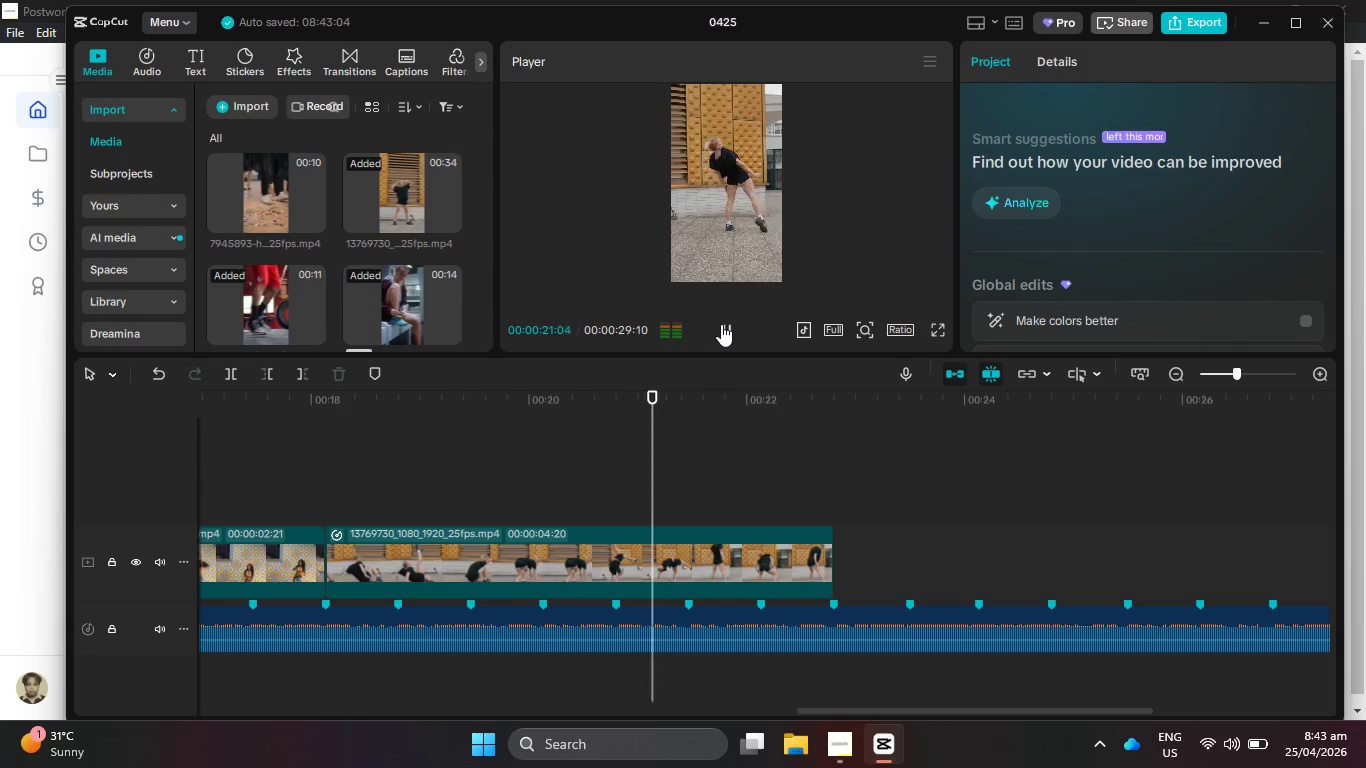 
left_click([721, 324])
 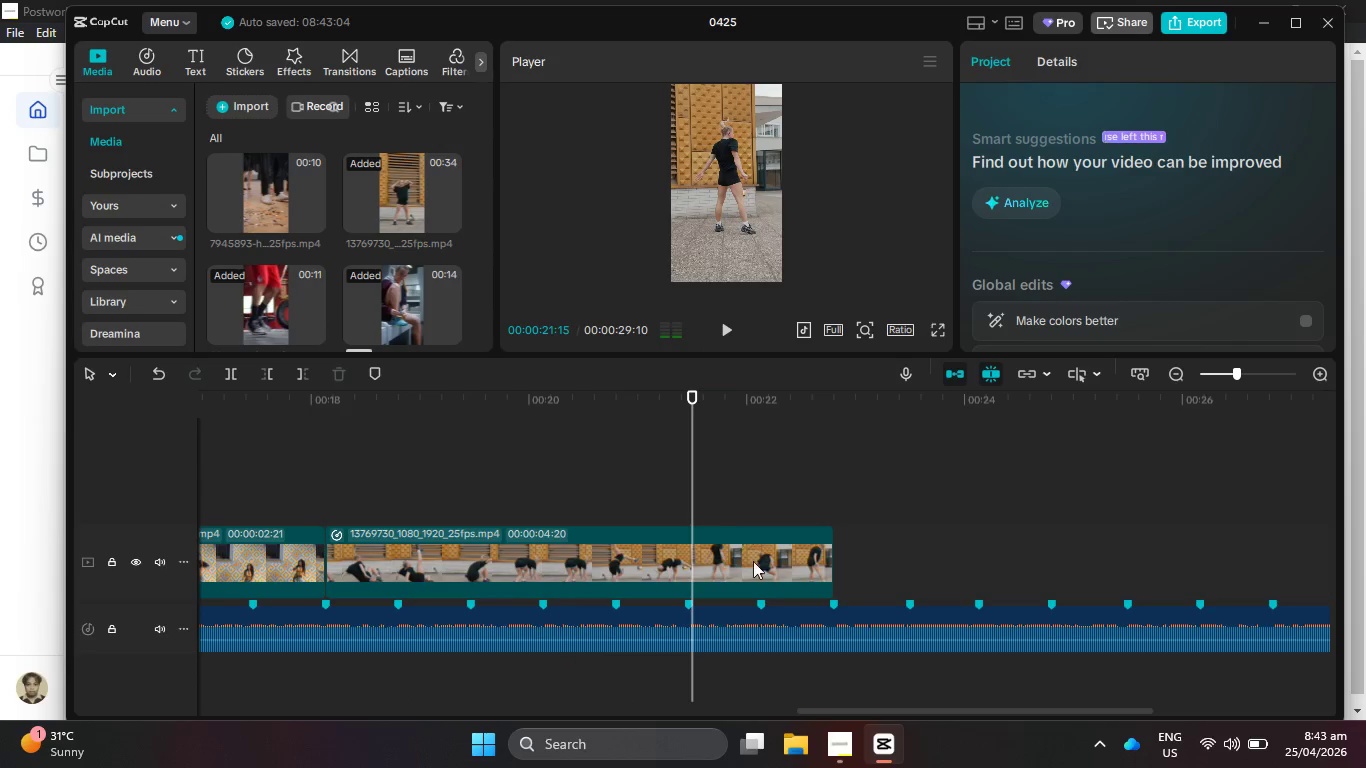 
left_click([754, 565])
 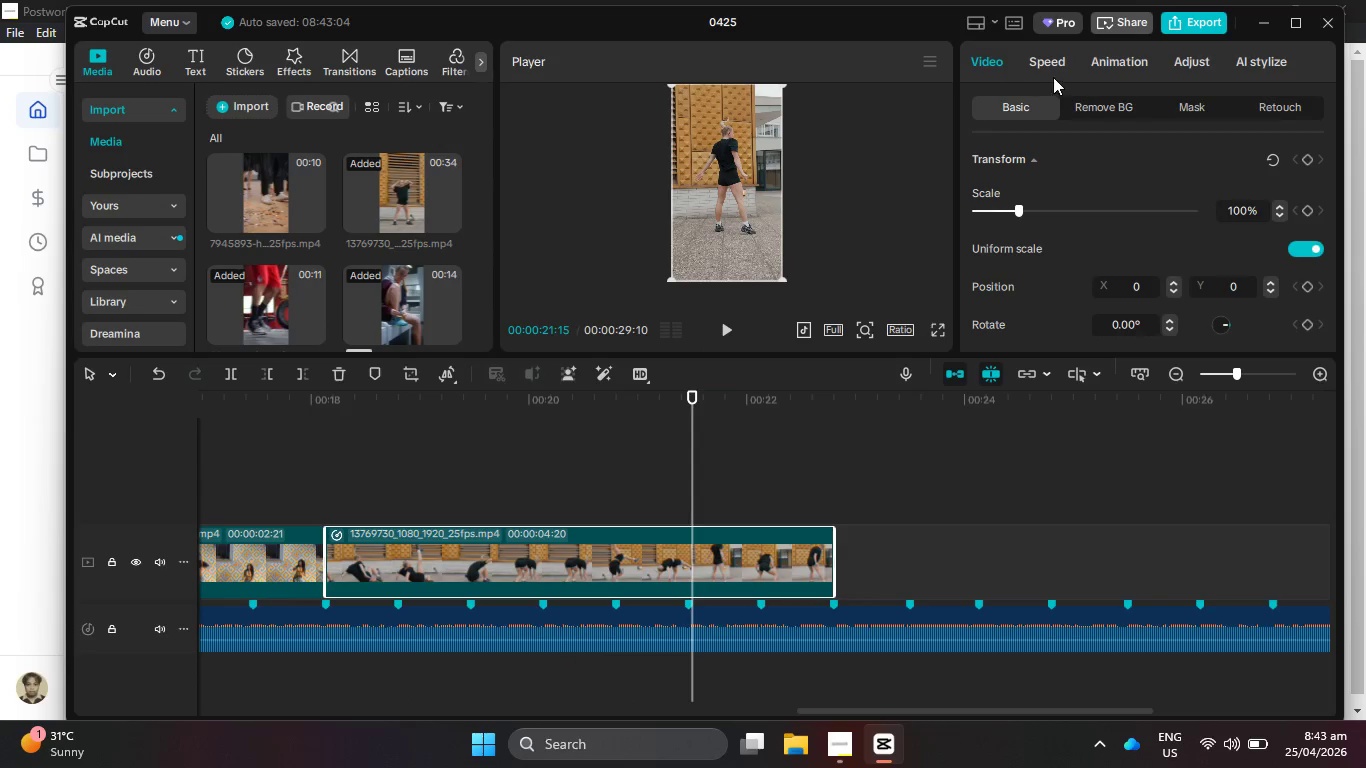 
left_click([1040, 66])
 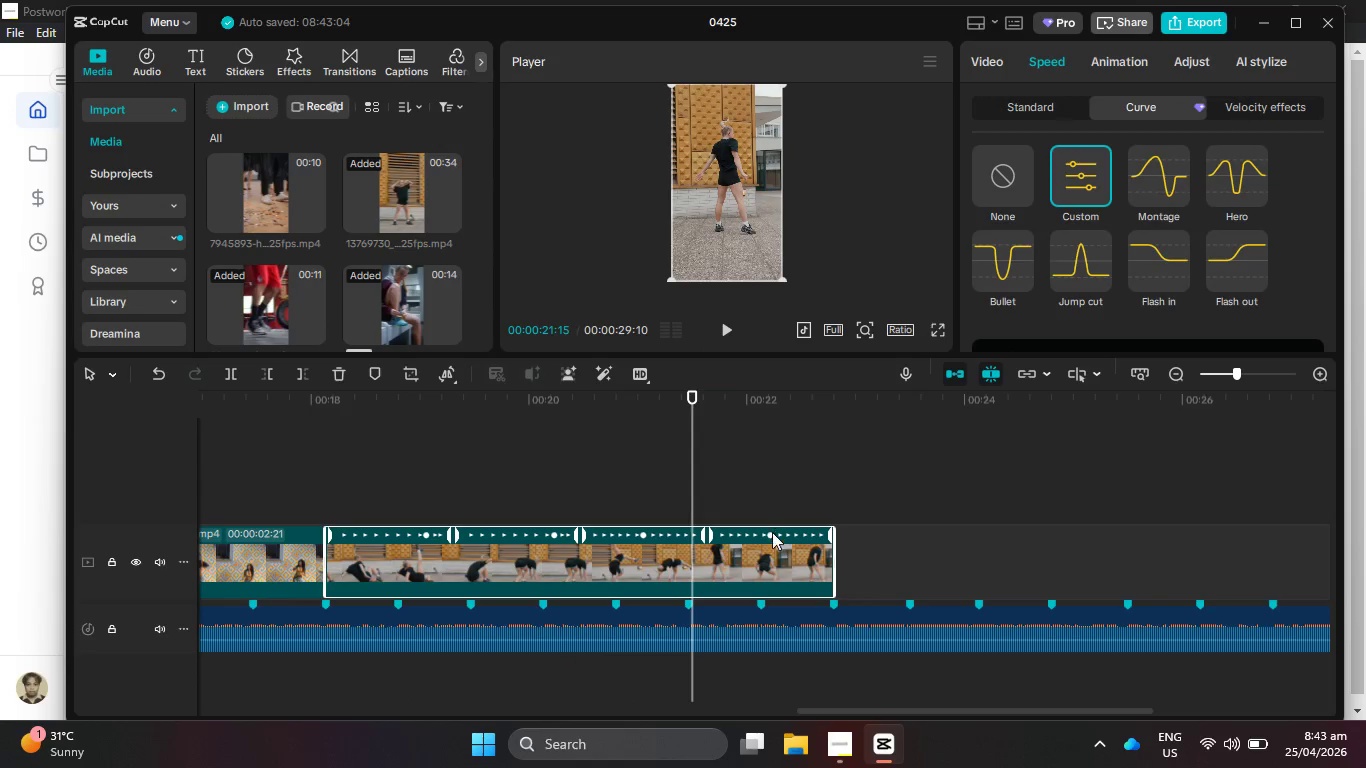 
left_click_drag(start_coordinate=[771, 534], to_coordinate=[732, 542])
 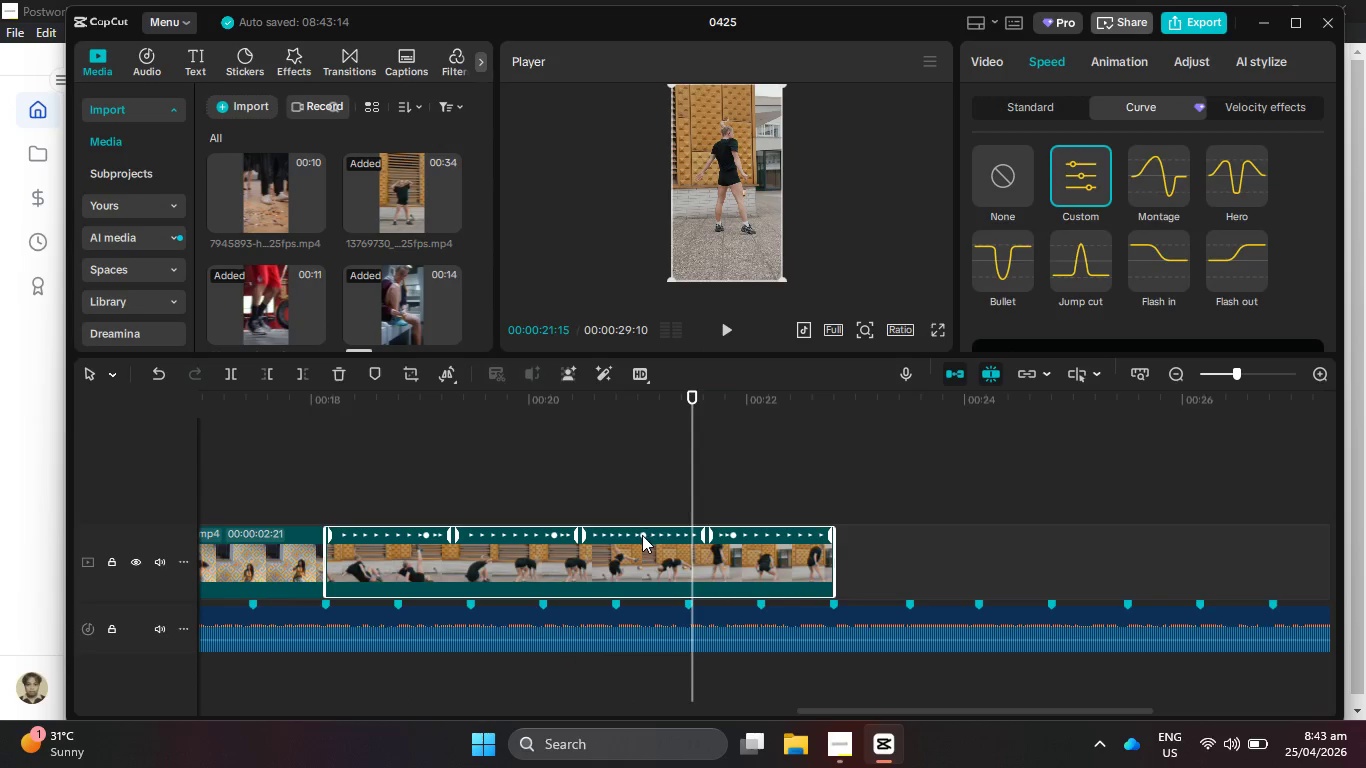 
left_click_drag(start_coordinate=[642, 536], to_coordinate=[602, 544])
 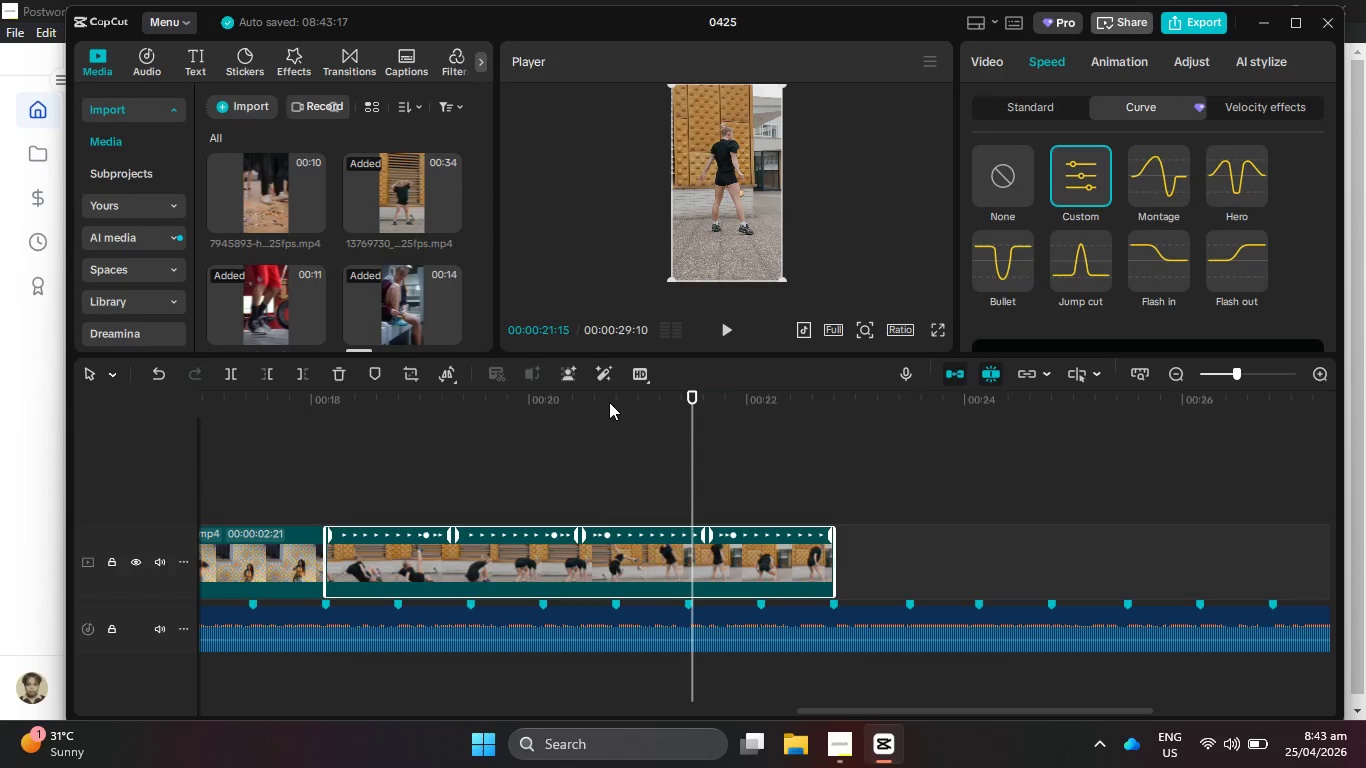 
left_click_drag(start_coordinate=[609, 402], to_coordinate=[307, 398])
 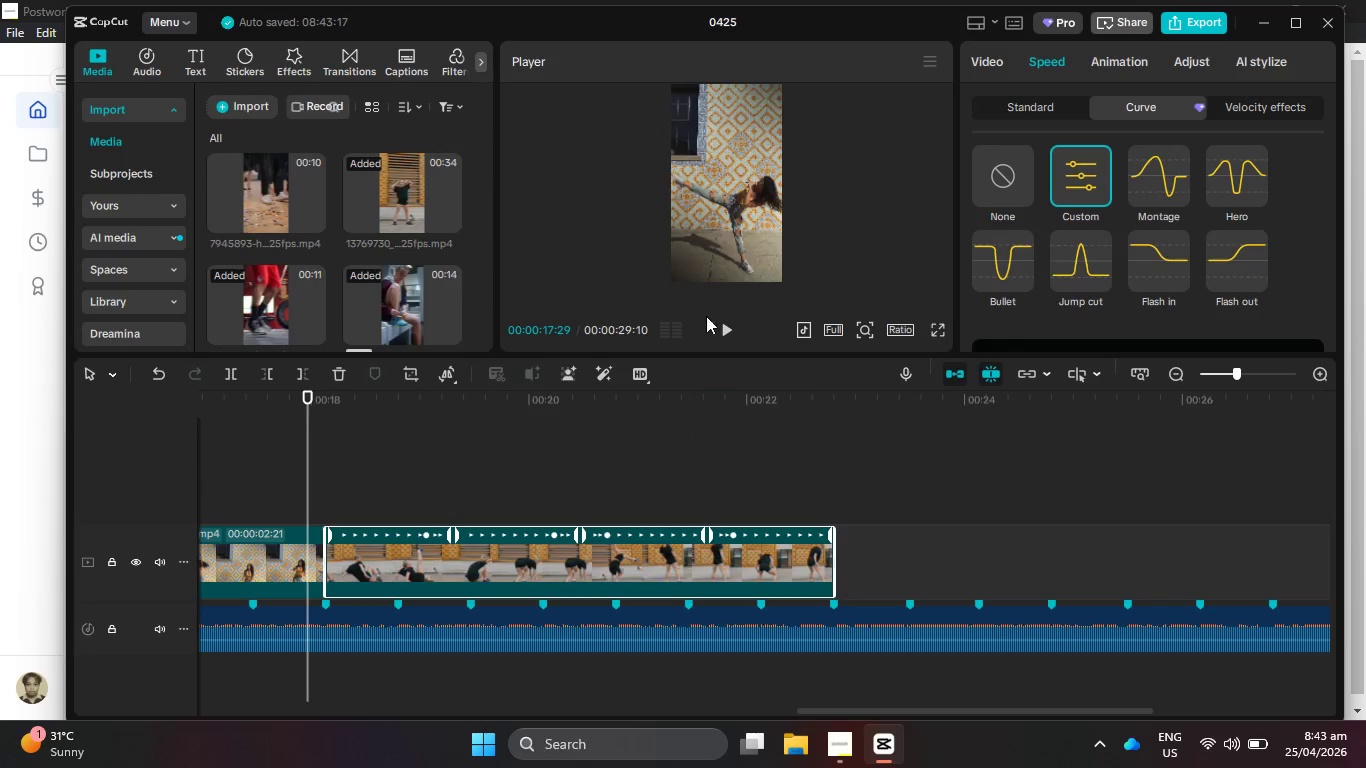 
left_click([717, 329])
 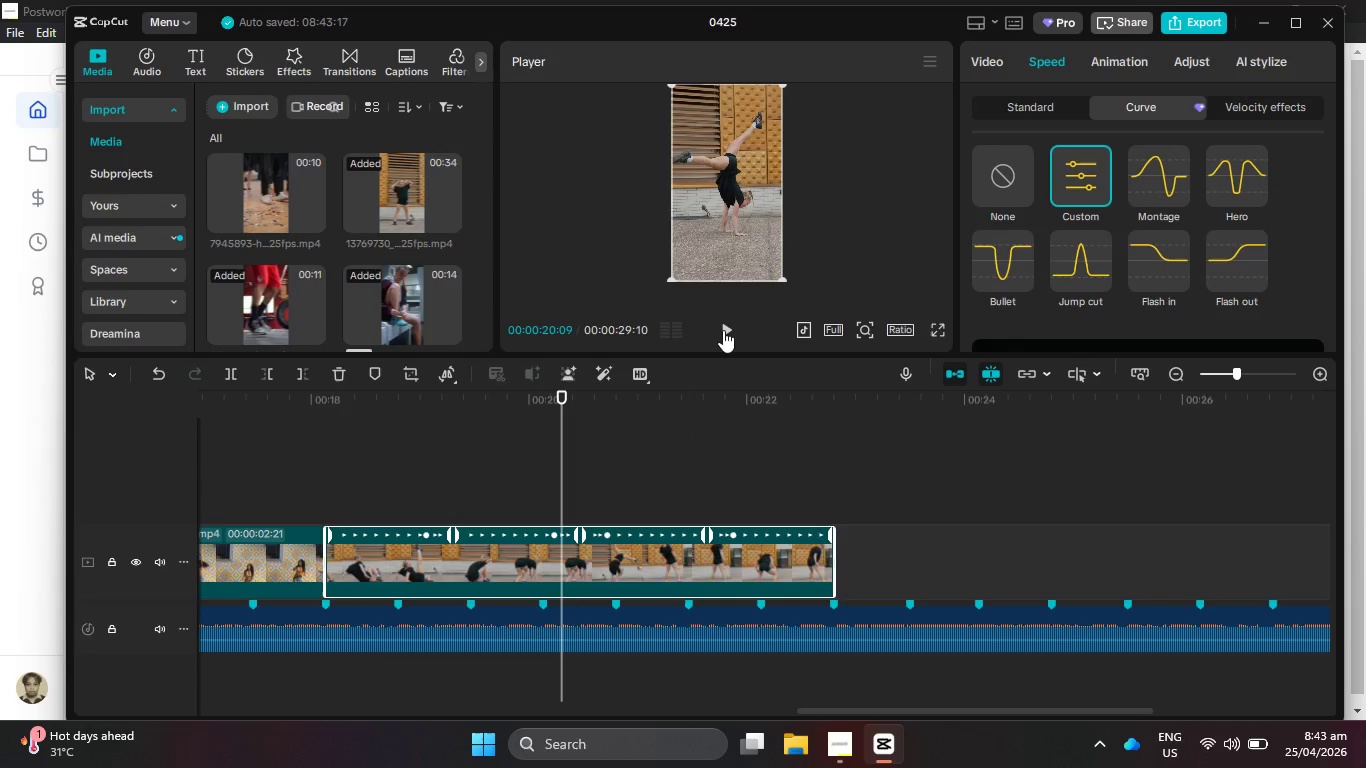 
wait(6.7)
 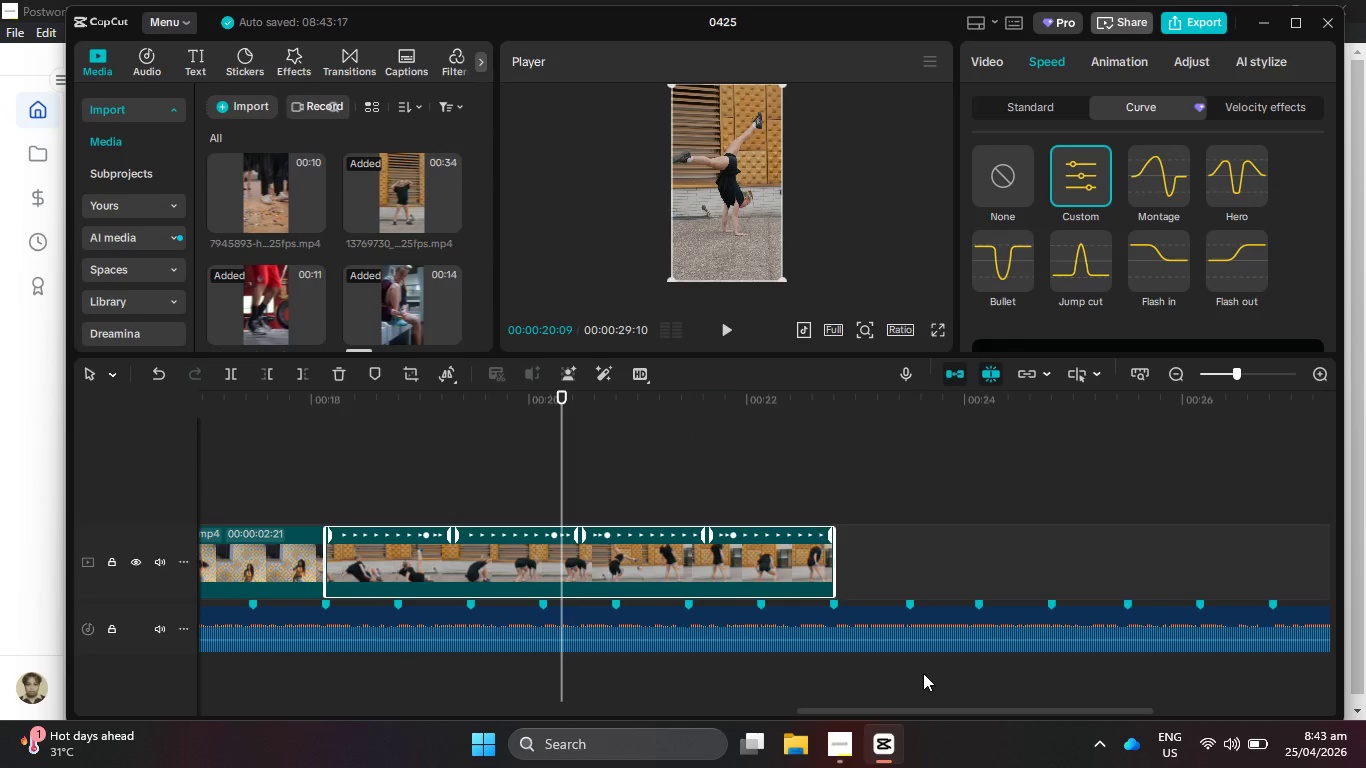 
key(Alt+Control+Delete)
 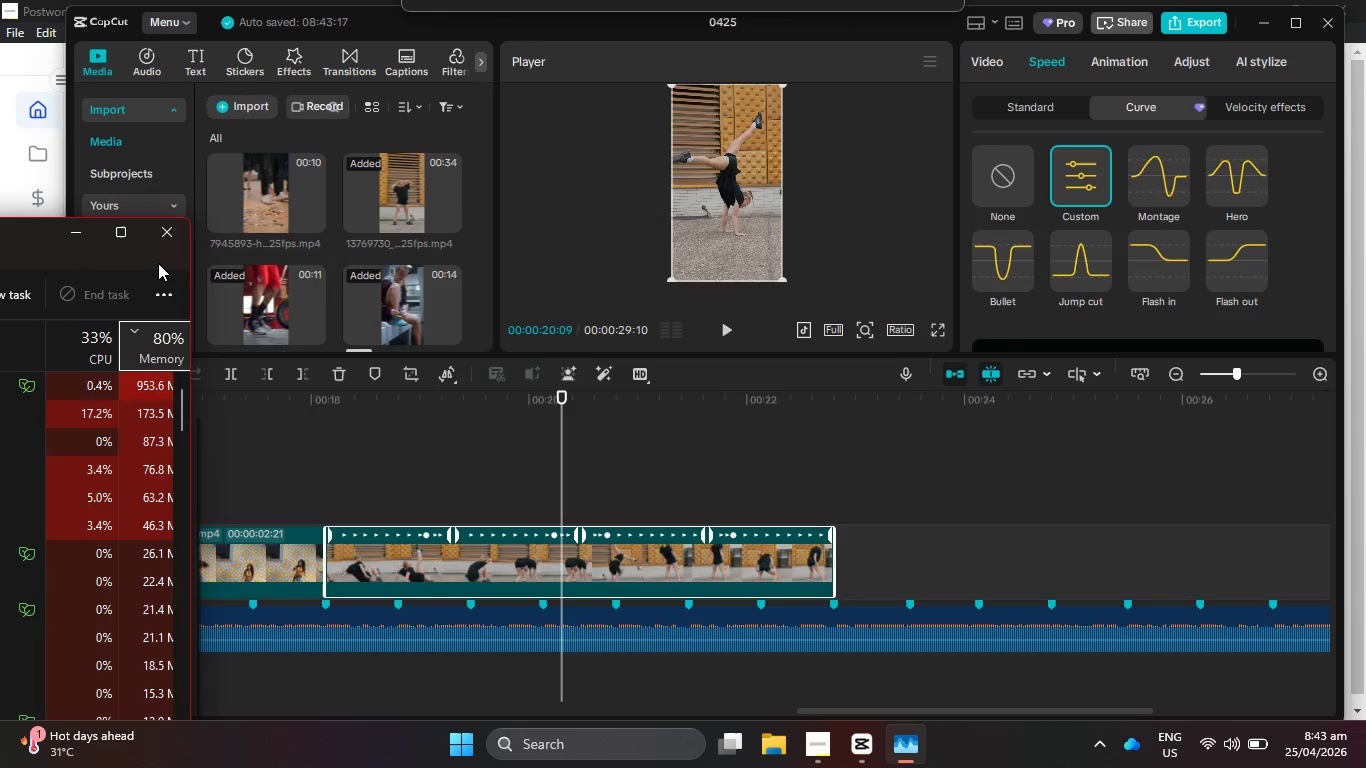 
wait(31.2)
 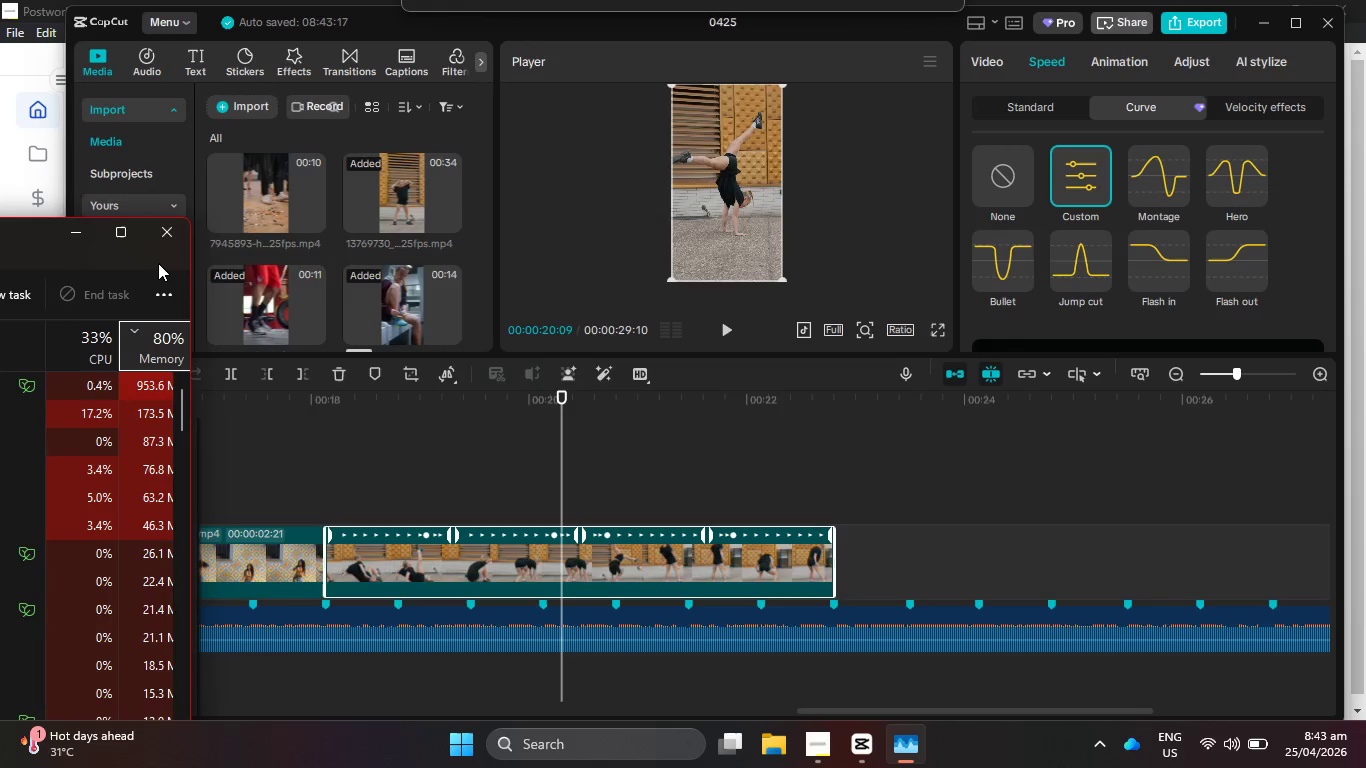 
left_click_drag(start_coordinate=[465, 398], to_coordinate=[301, 410])
 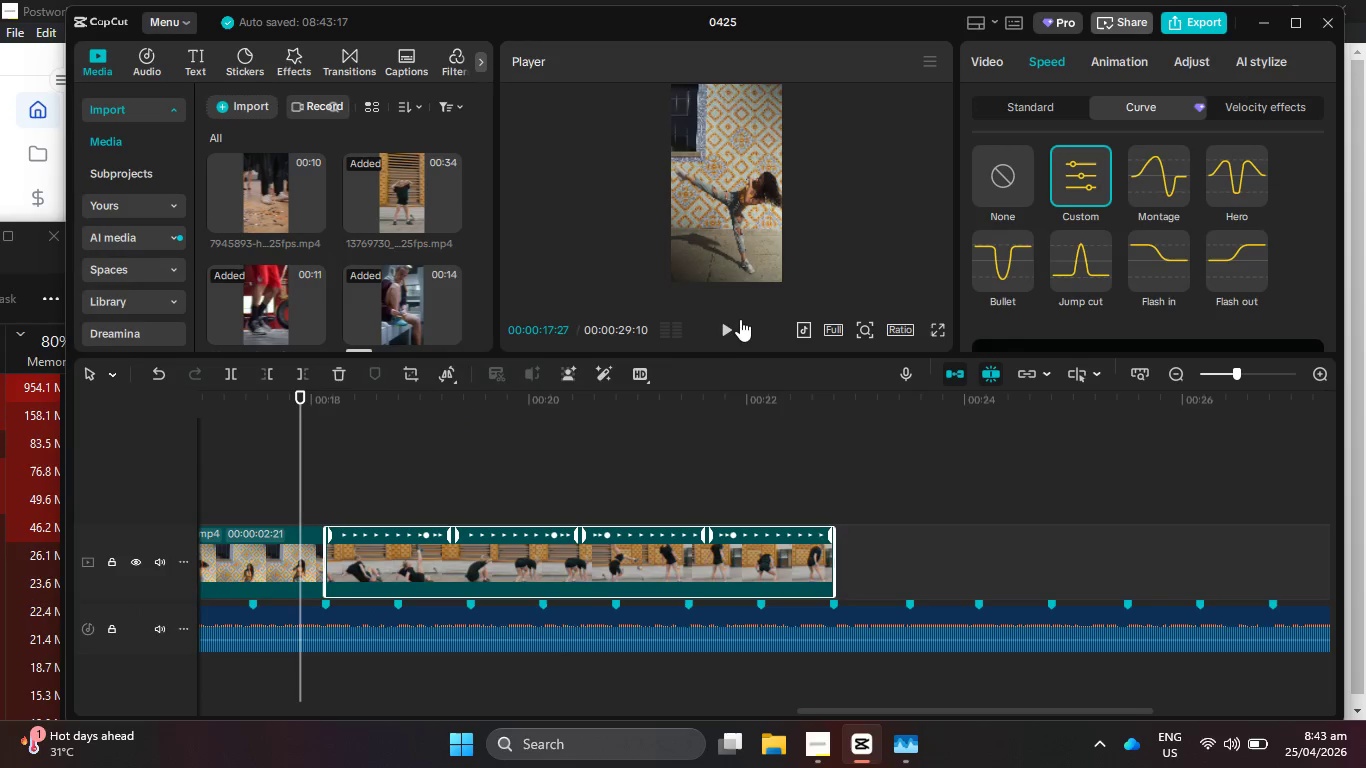 
left_click([734, 333])
 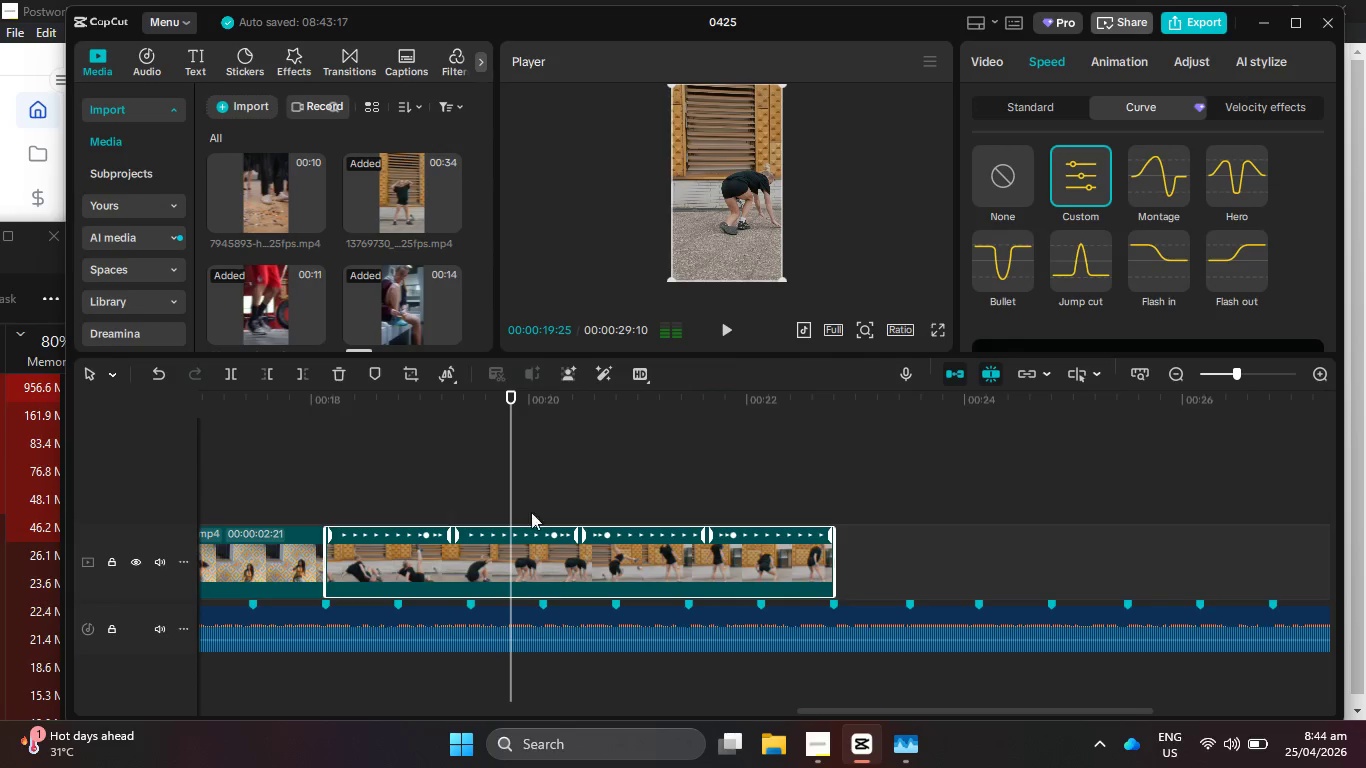 
left_click_drag(start_coordinate=[422, 535], to_coordinate=[410, 538])
 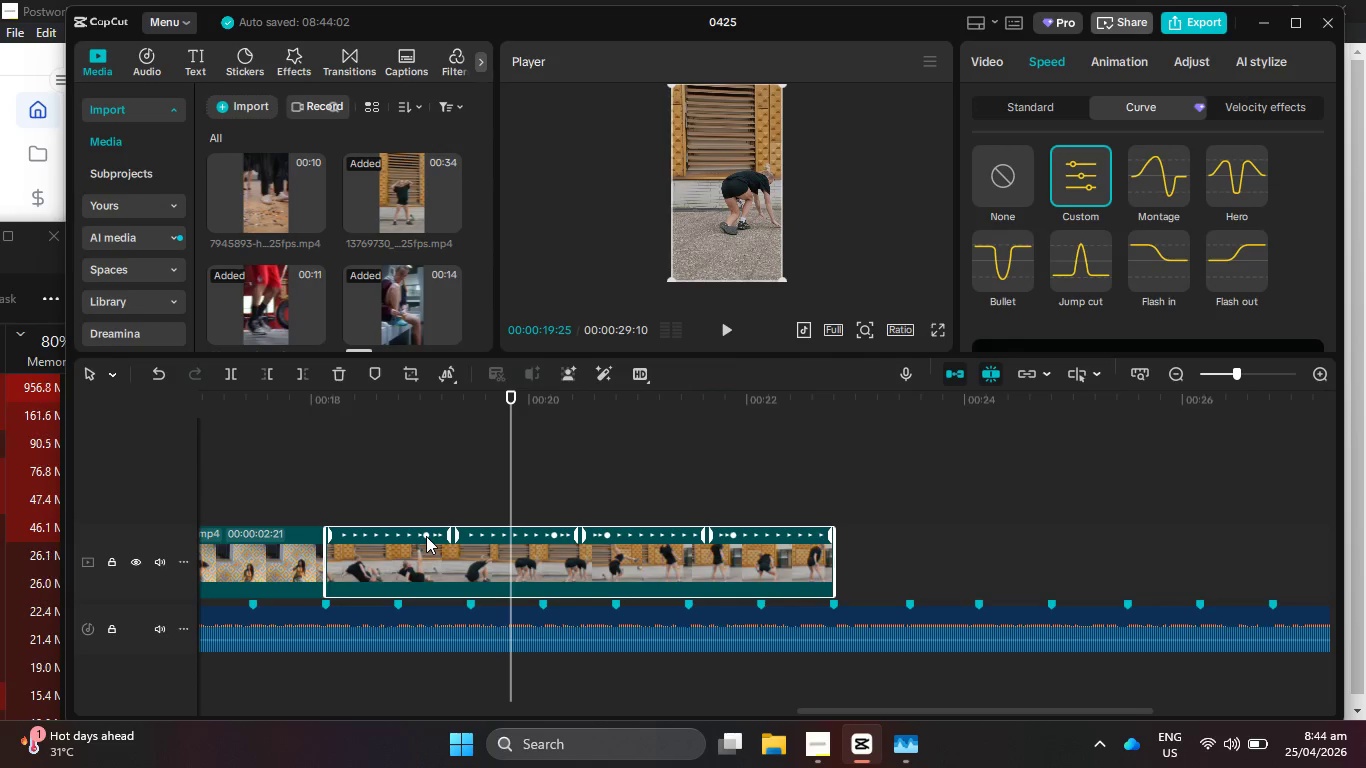 
left_click_drag(start_coordinate=[426, 536], to_coordinate=[355, 546])
 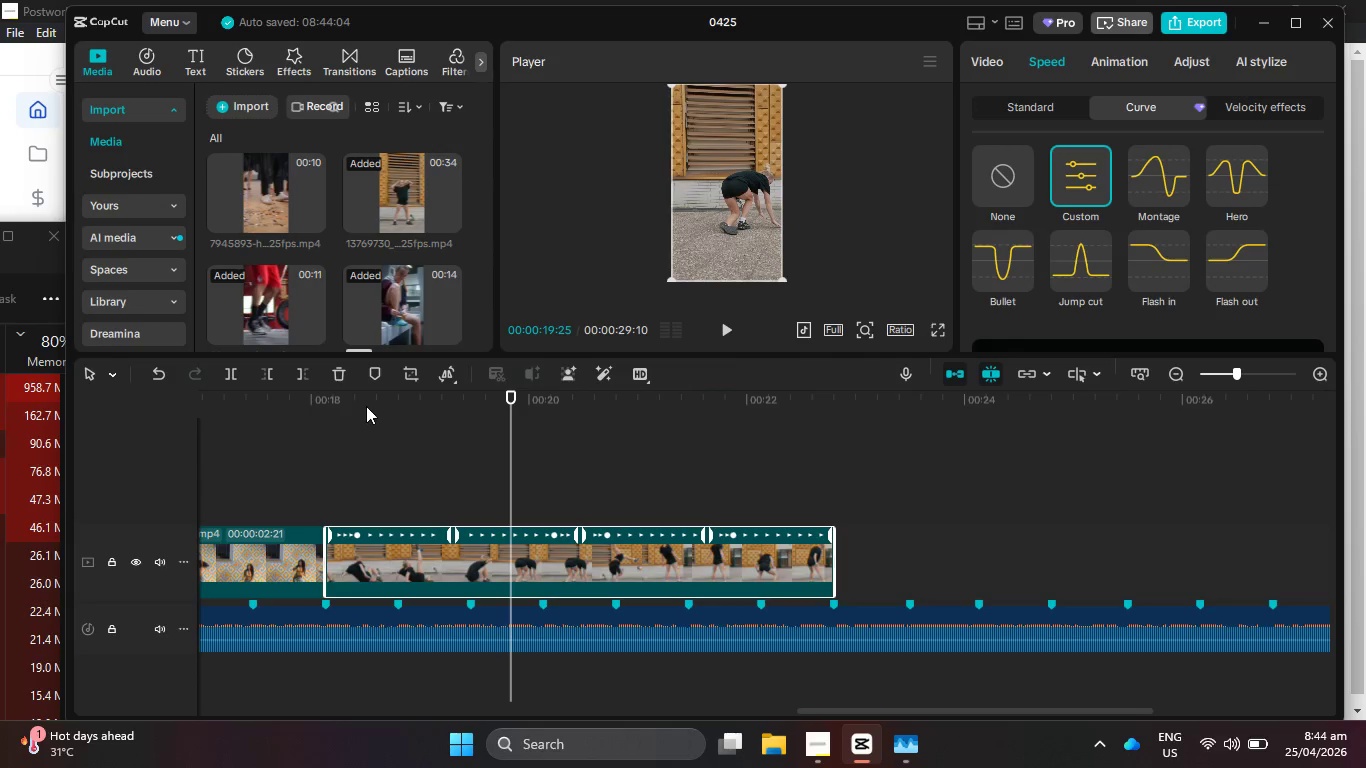 
left_click_drag(start_coordinate=[365, 401], to_coordinate=[308, 404])
 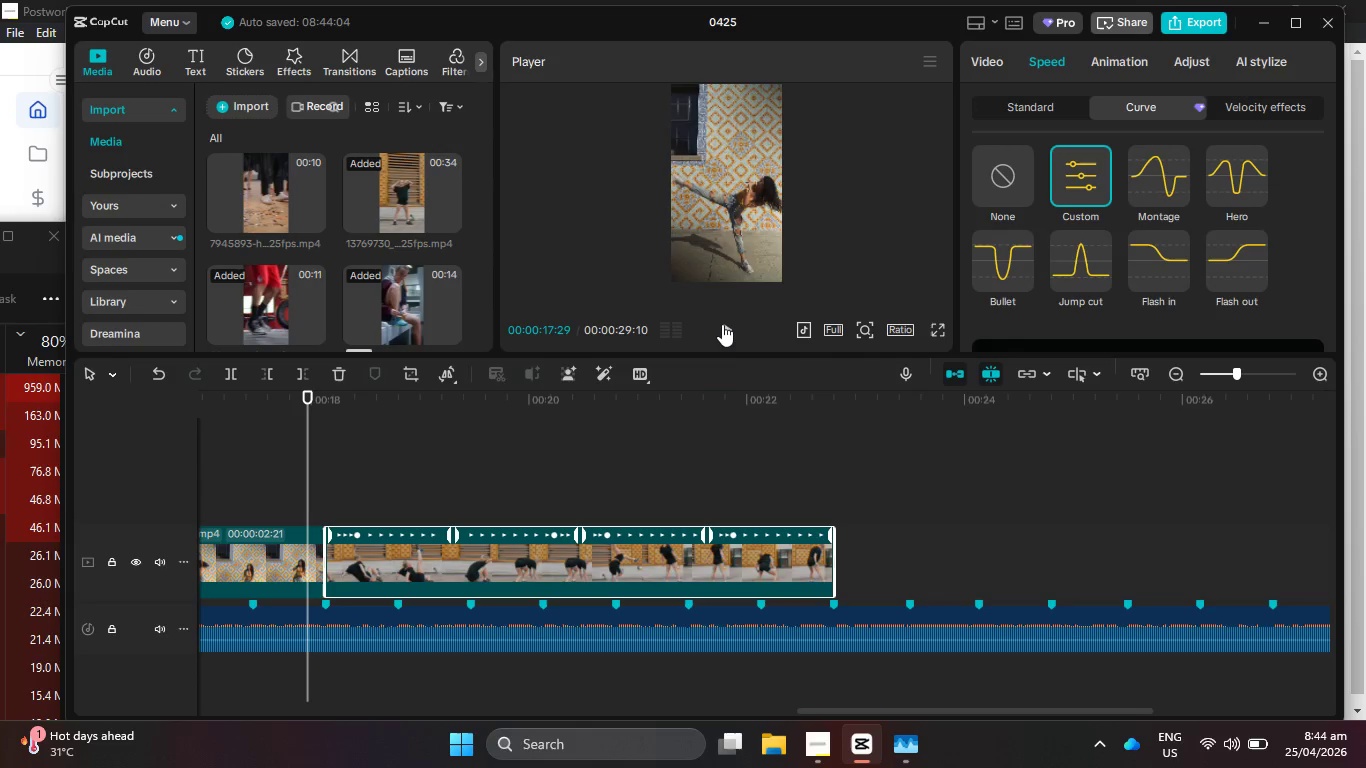 
left_click([721, 324])
 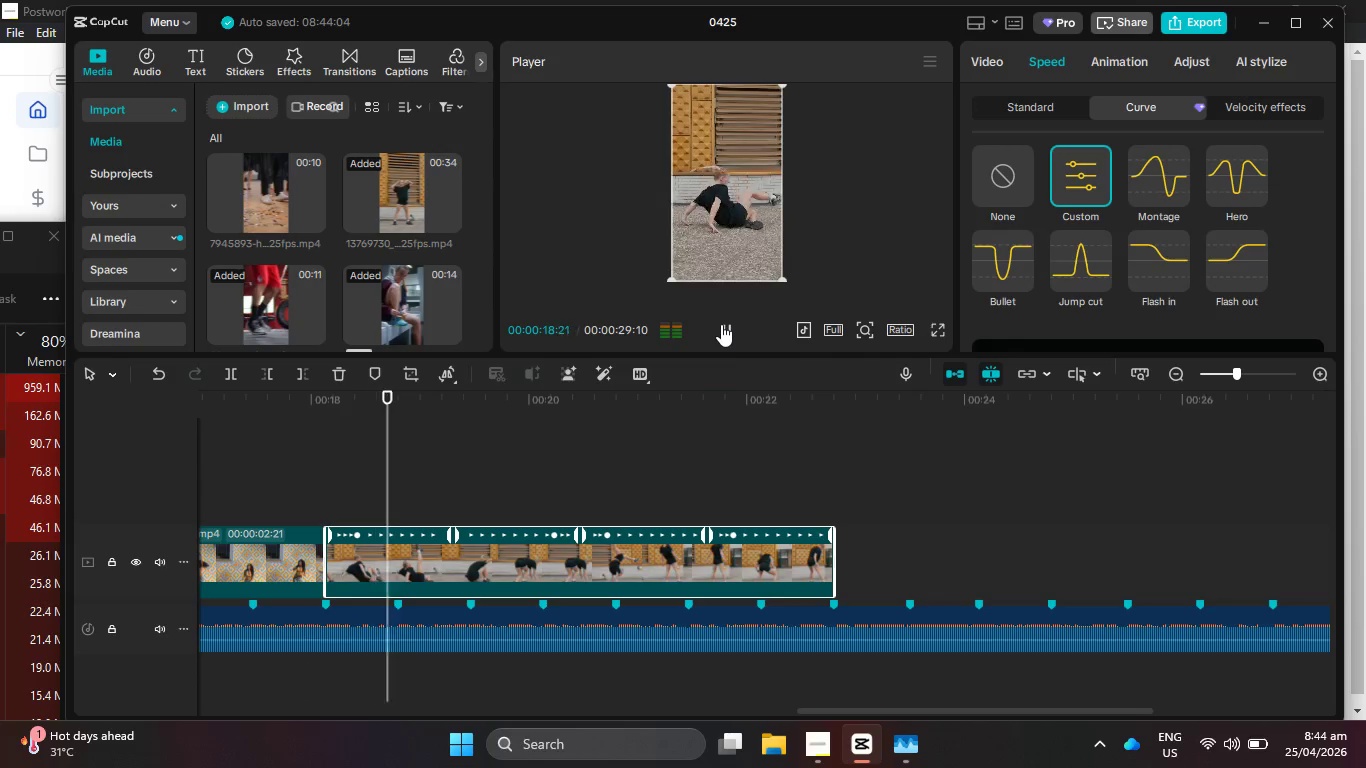 
left_click_drag(start_coordinate=[721, 324], to_coordinate=[716, 336])
 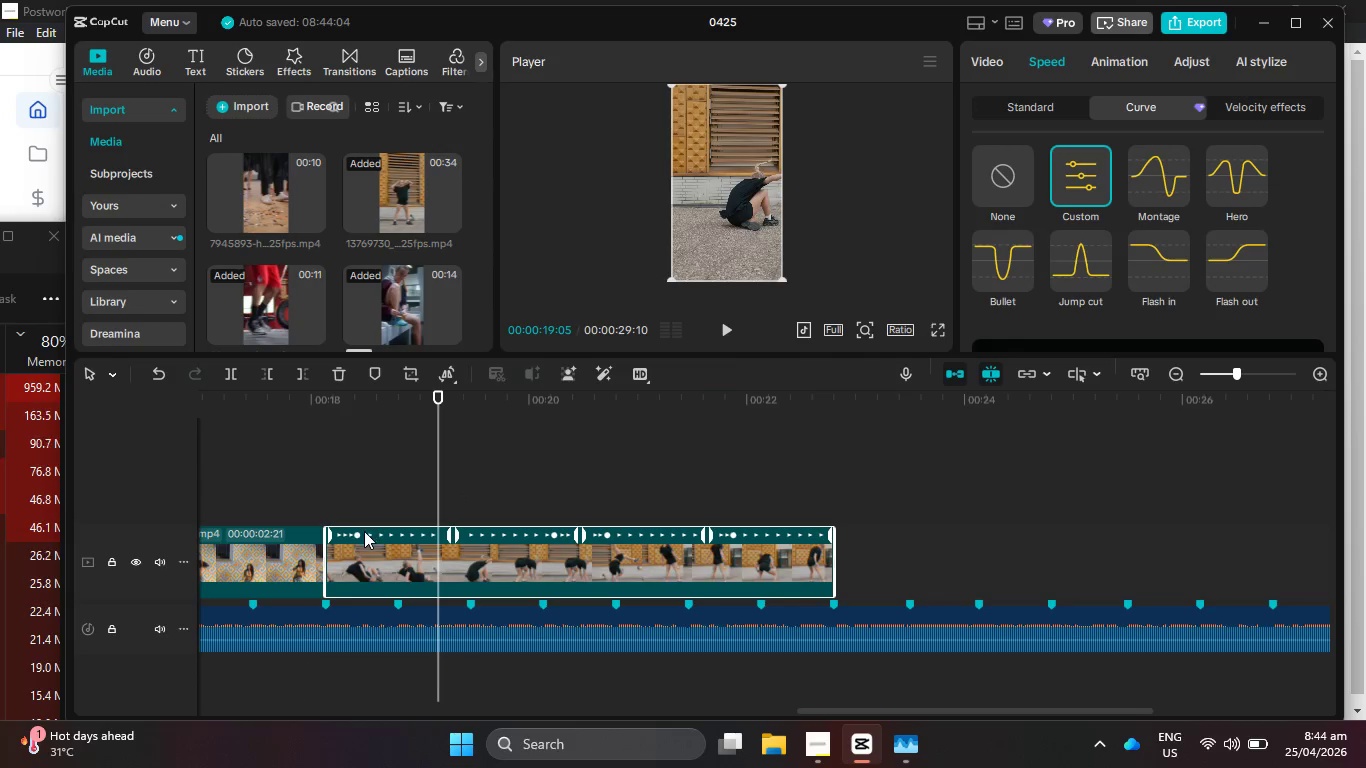 
left_click_drag(start_coordinate=[362, 533], to_coordinate=[396, 529])
 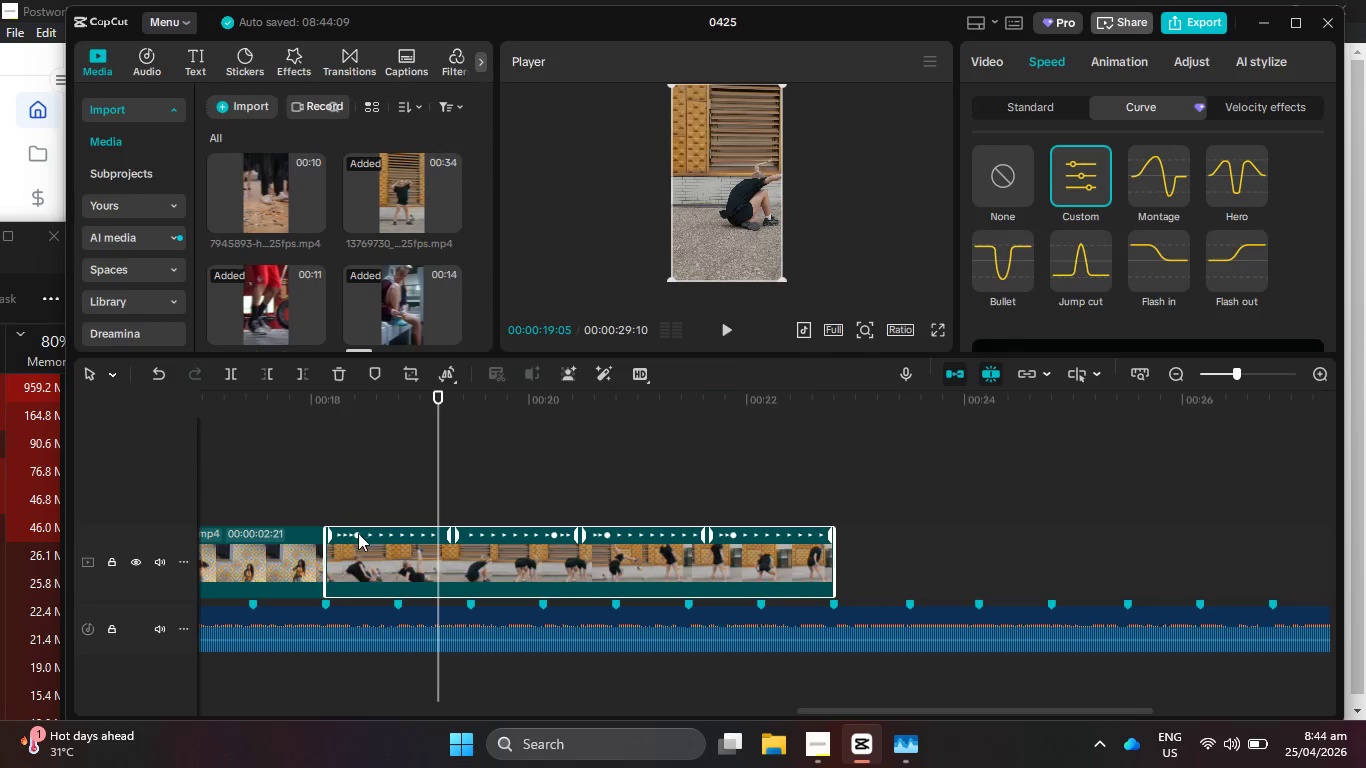 
left_click_drag(start_coordinate=[357, 536], to_coordinate=[428, 542])
 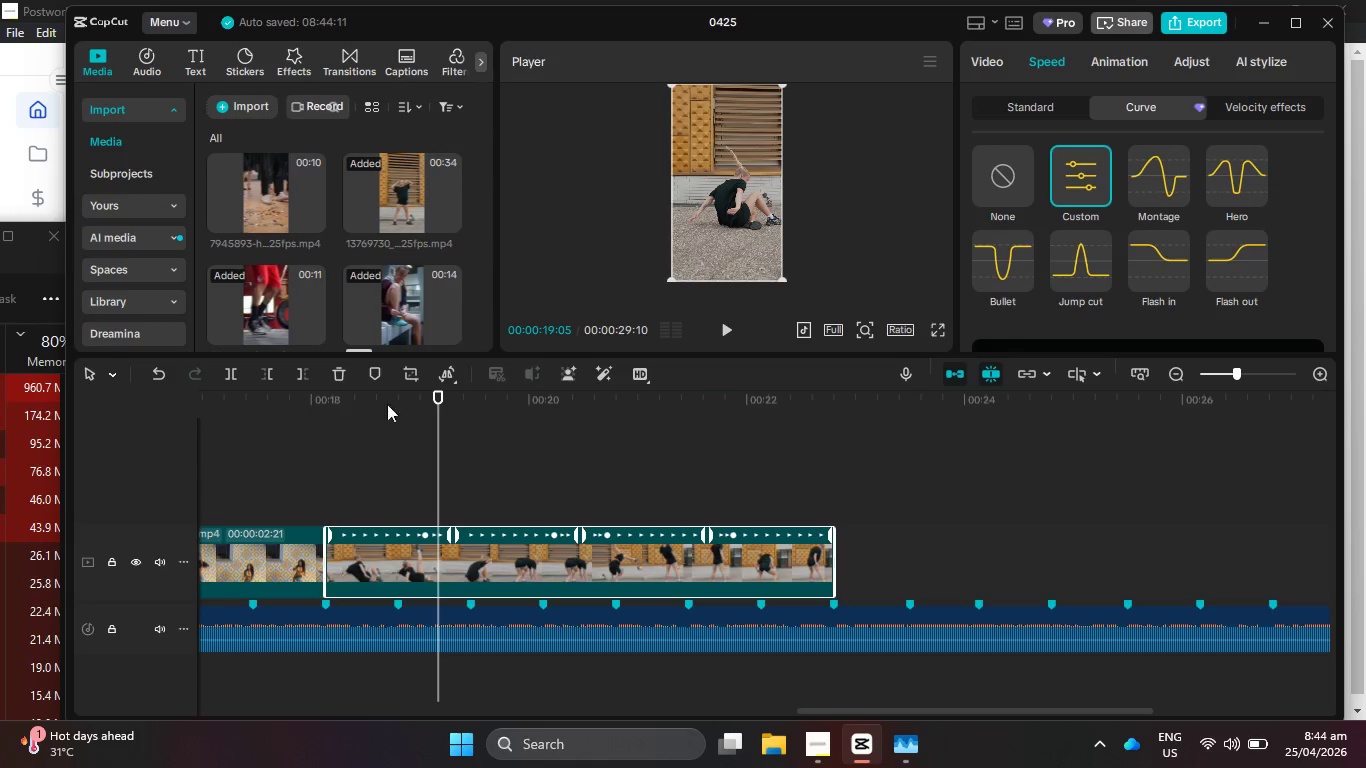 
left_click_drag(start_coordinate=[387, 404], to_coordinate=[316, 413])
 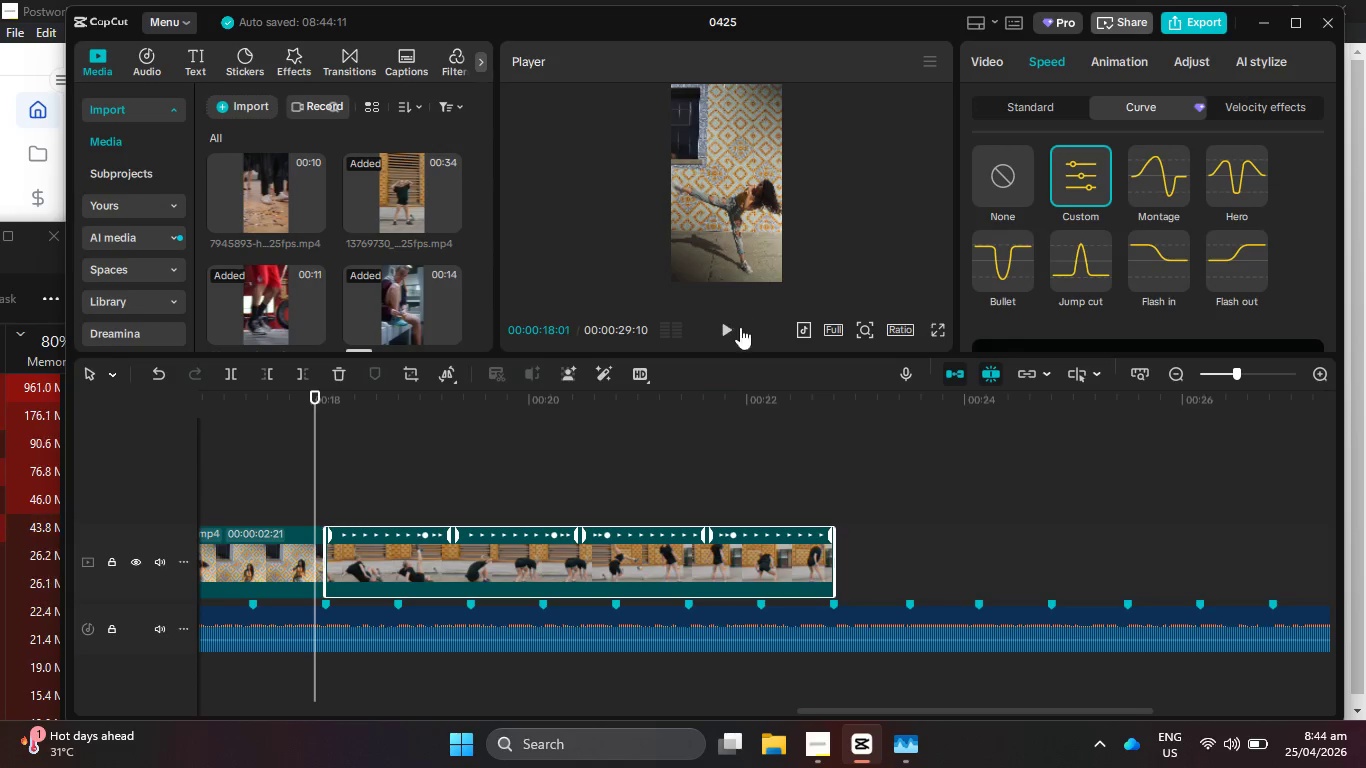 
left_click([733, 333])
 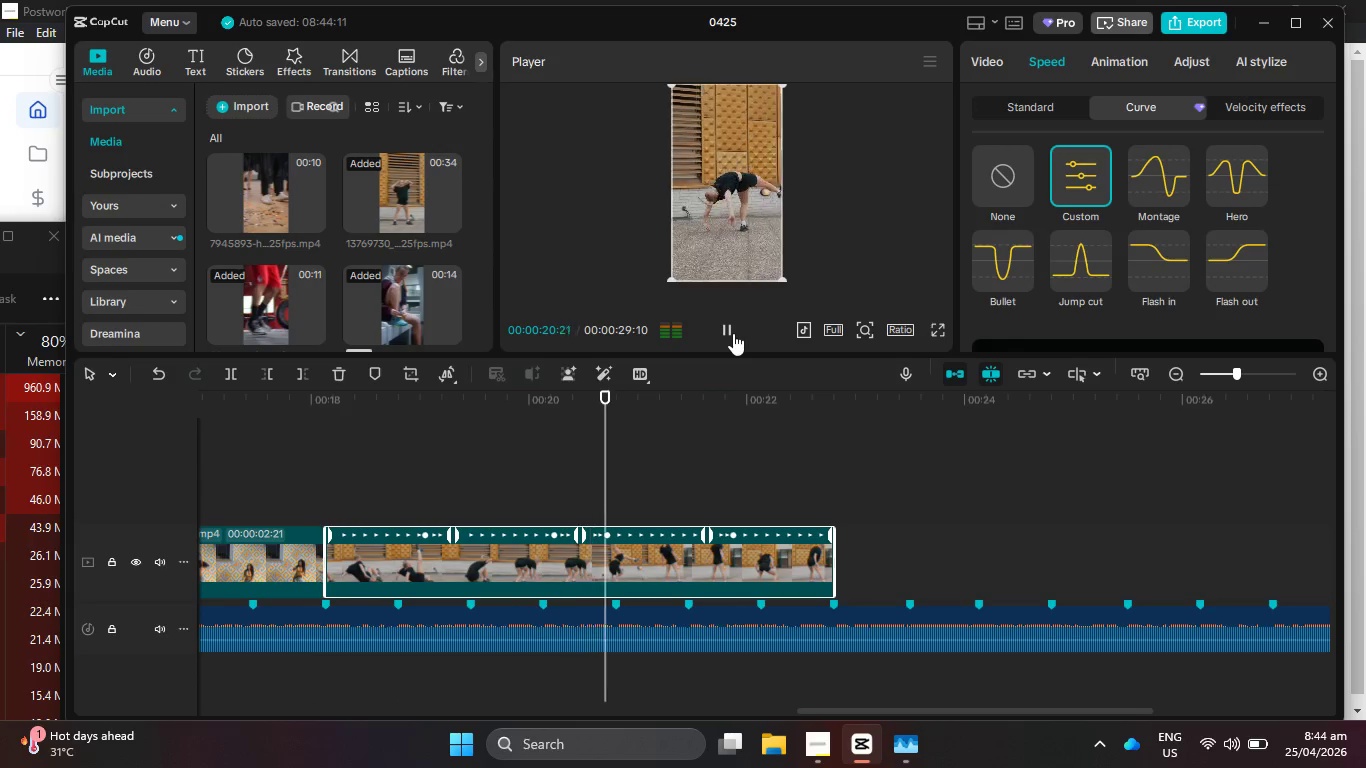 
left_click([733, 333])
 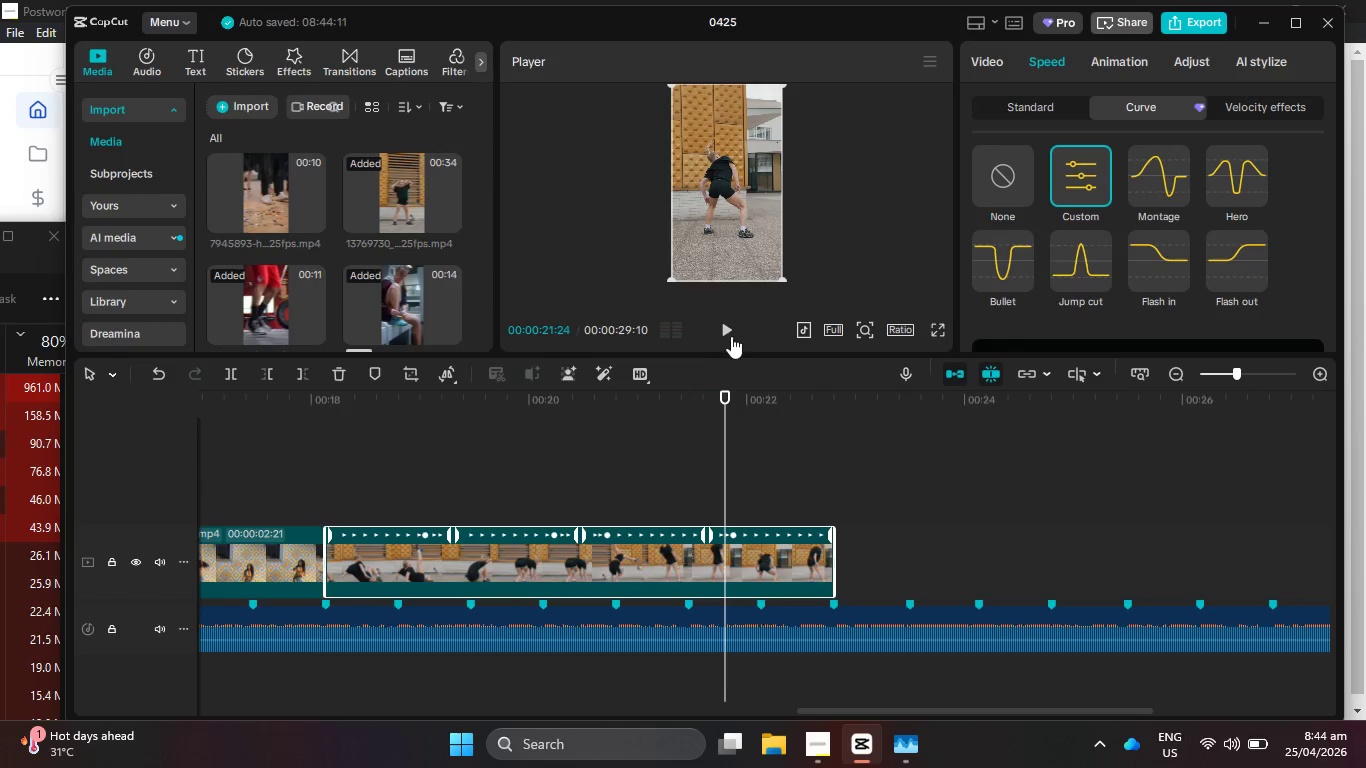 
left_click([728, 333])
 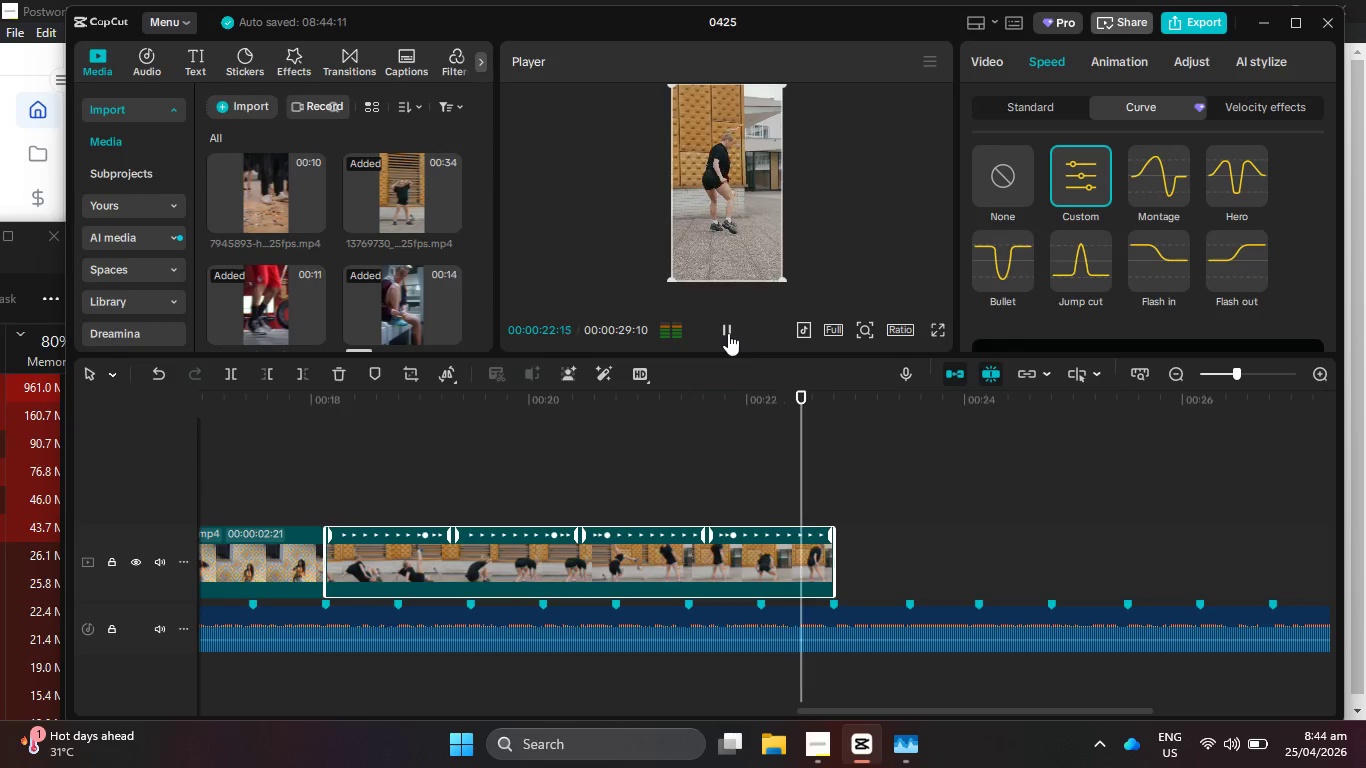 
left_click([728, 333])
 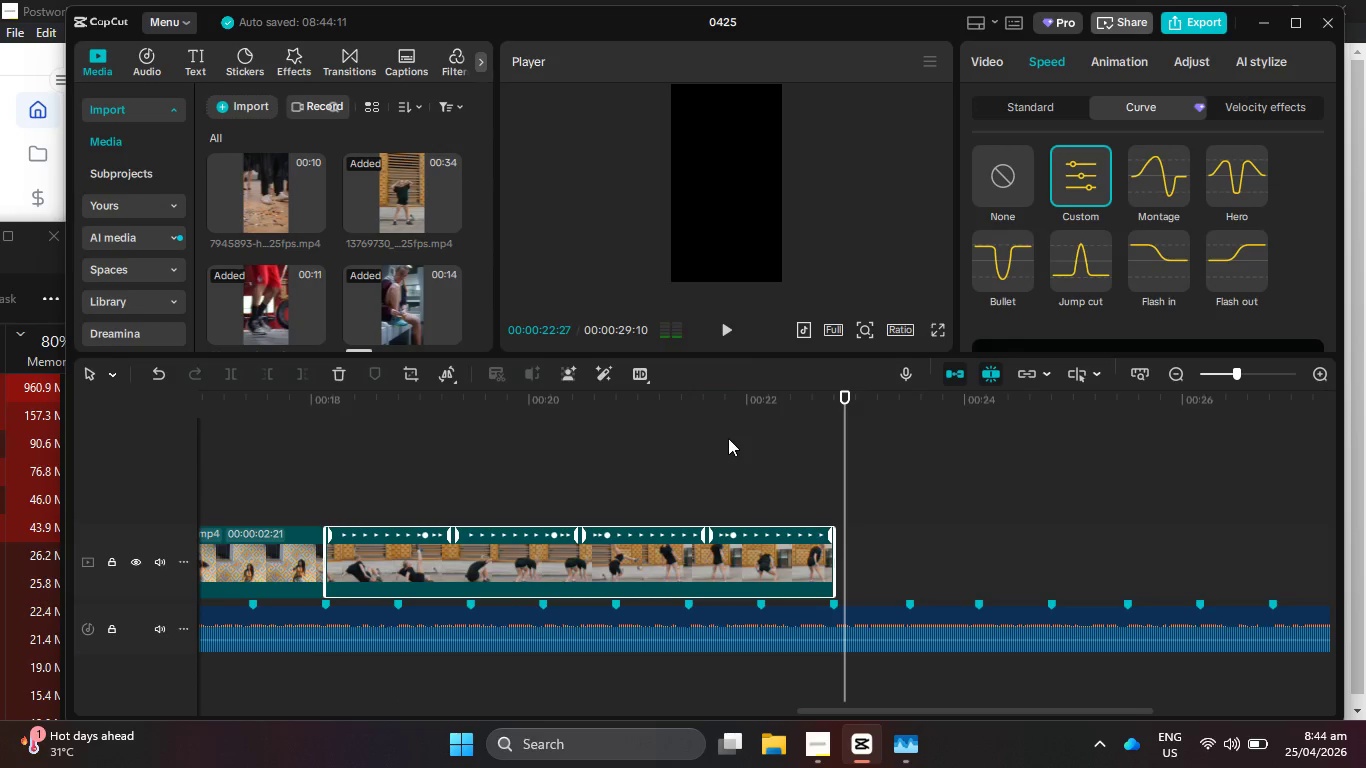 
left_click_drag(start_coordinate=[743, 421], to_coordinate=[631, 426])
 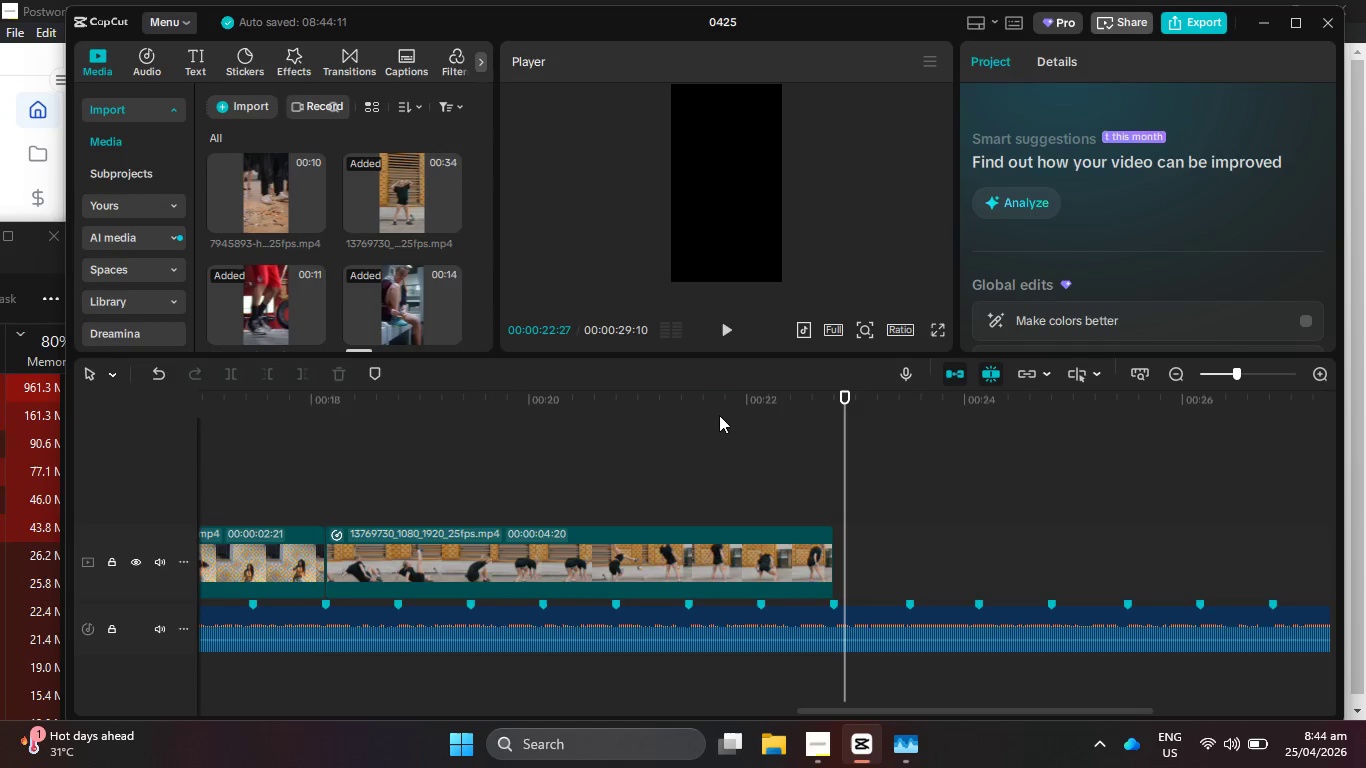 
hold_key(key=ControlLeft, duration=0.81)
left_click_drag(start_coordinate=[680, 404], to_coordinate=[102, 403])
 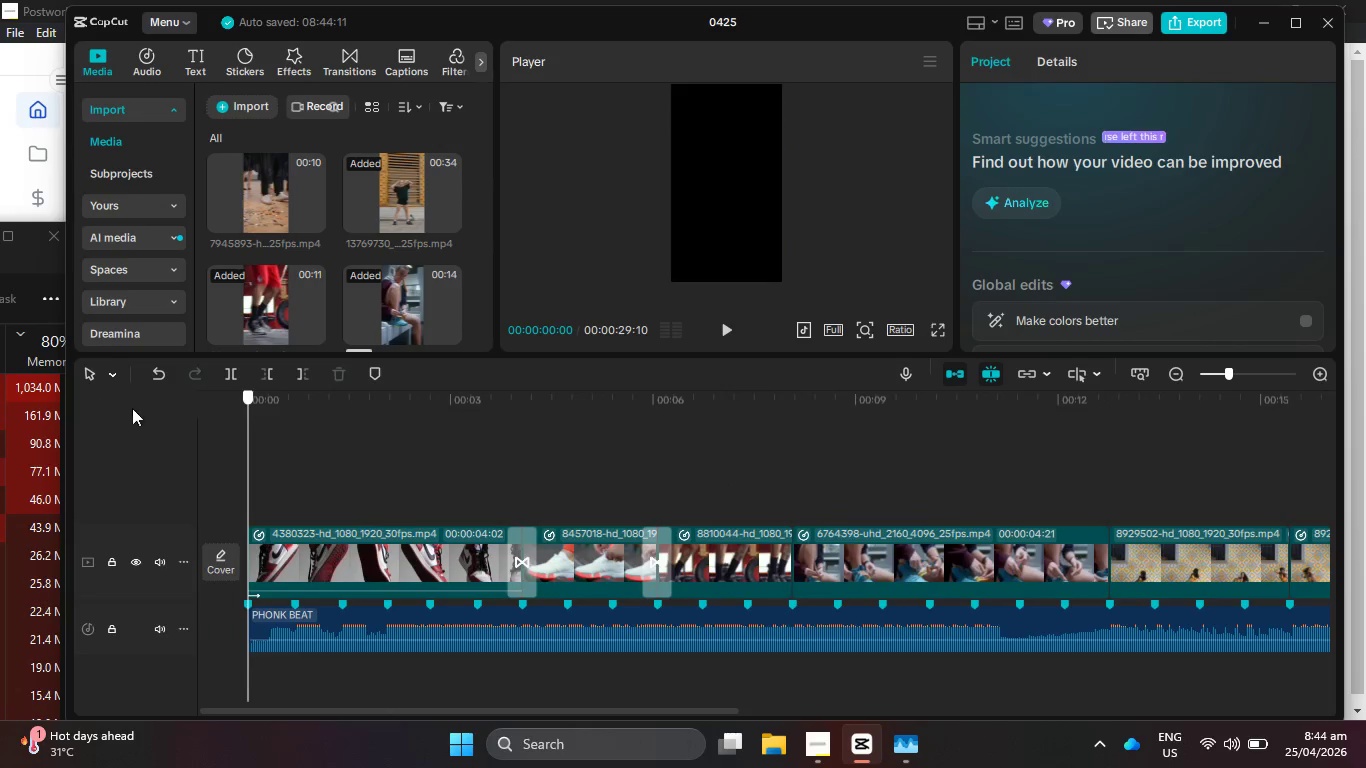 
scroll: coordinate [670, 431], scroll_direction: down, amount: 12.0
 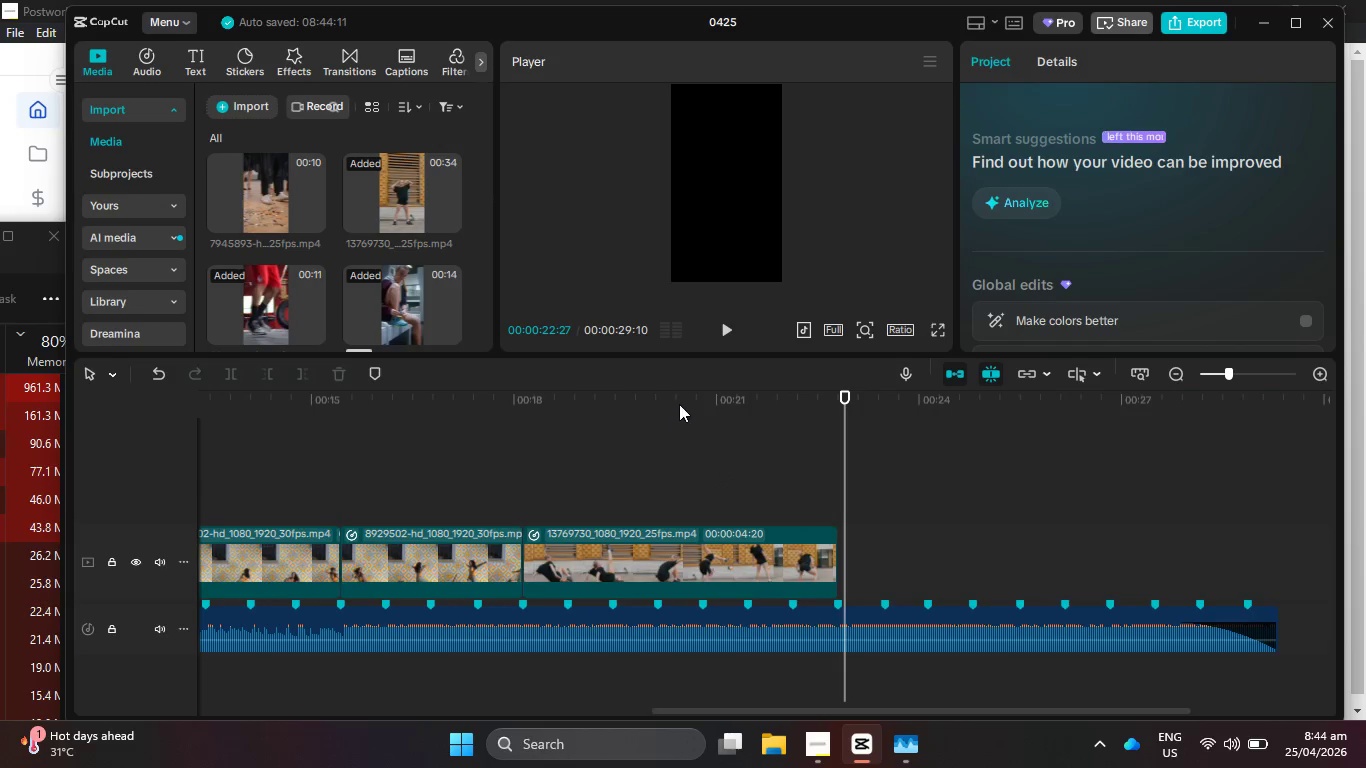 
hold_key(key=ControlLeft, duration=0.78)
 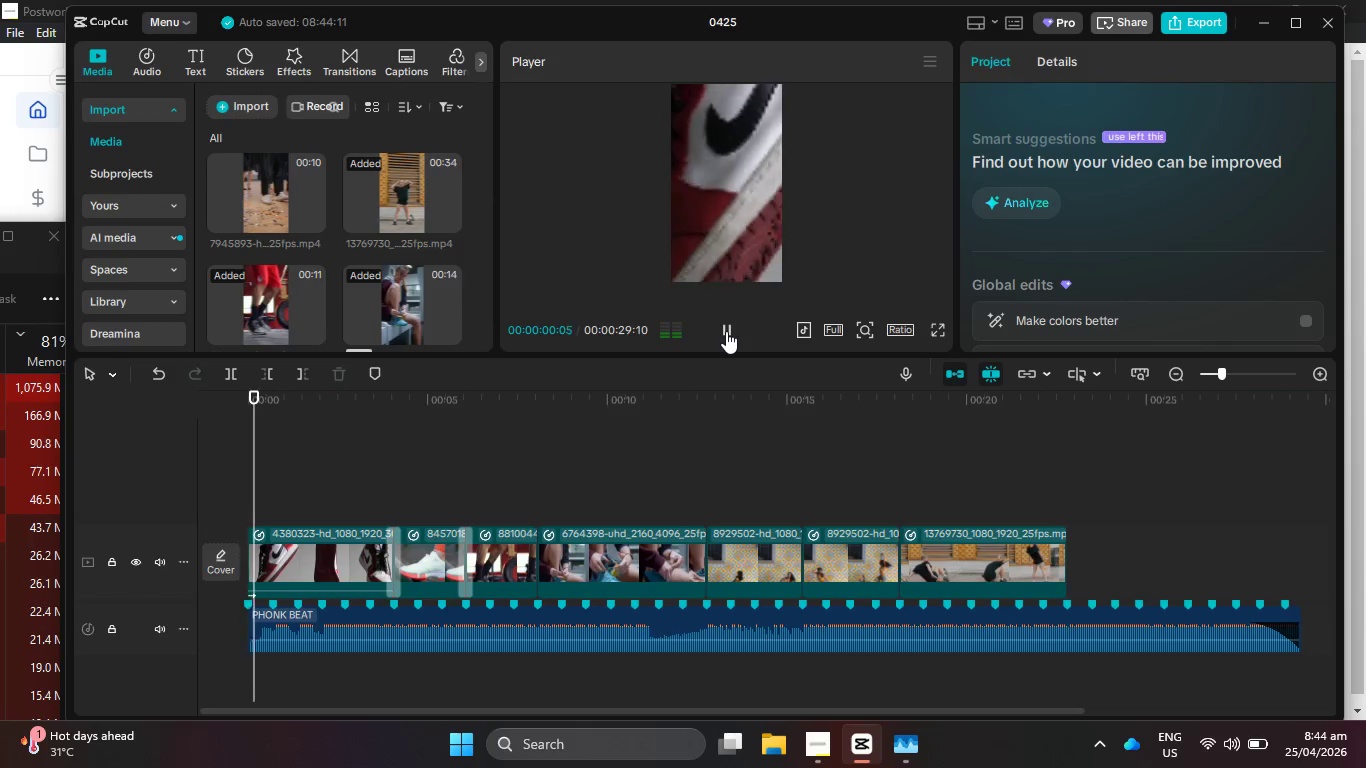 
left_click([726, 331])